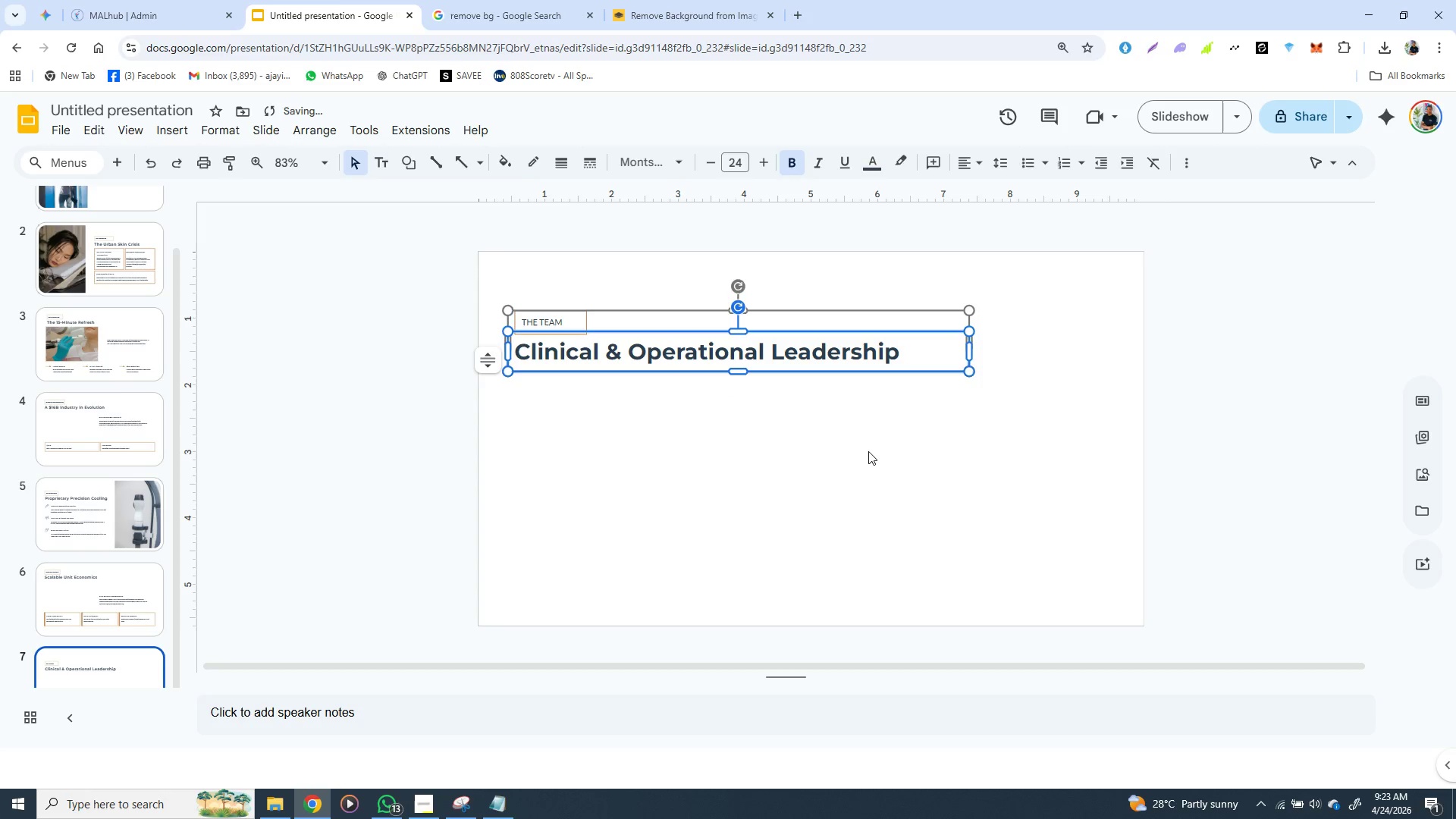 
left_click_drag(start_coordinate=[868, 451], to_coordinate=[872, 451])
 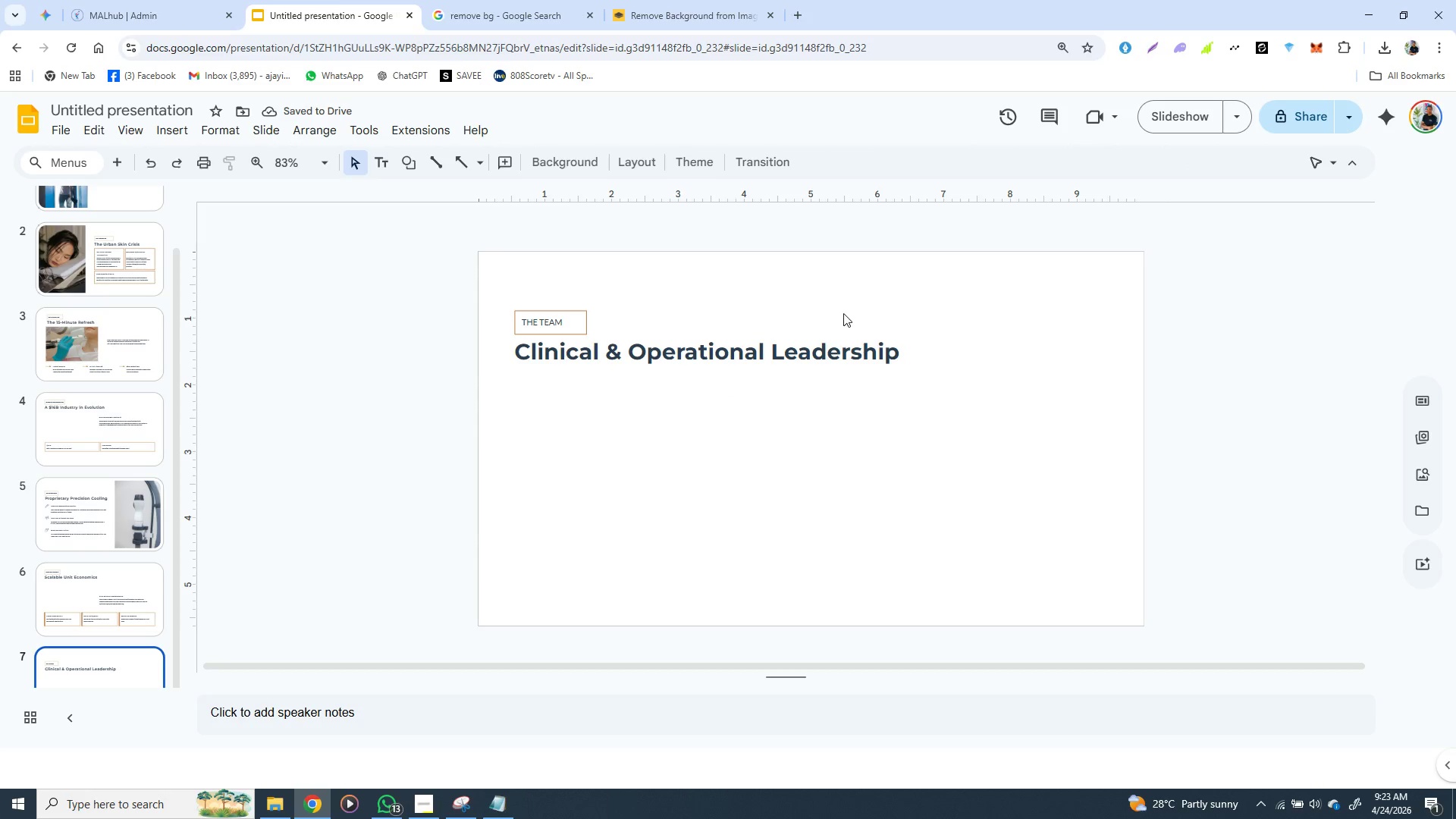 
left_click([843, 313])
 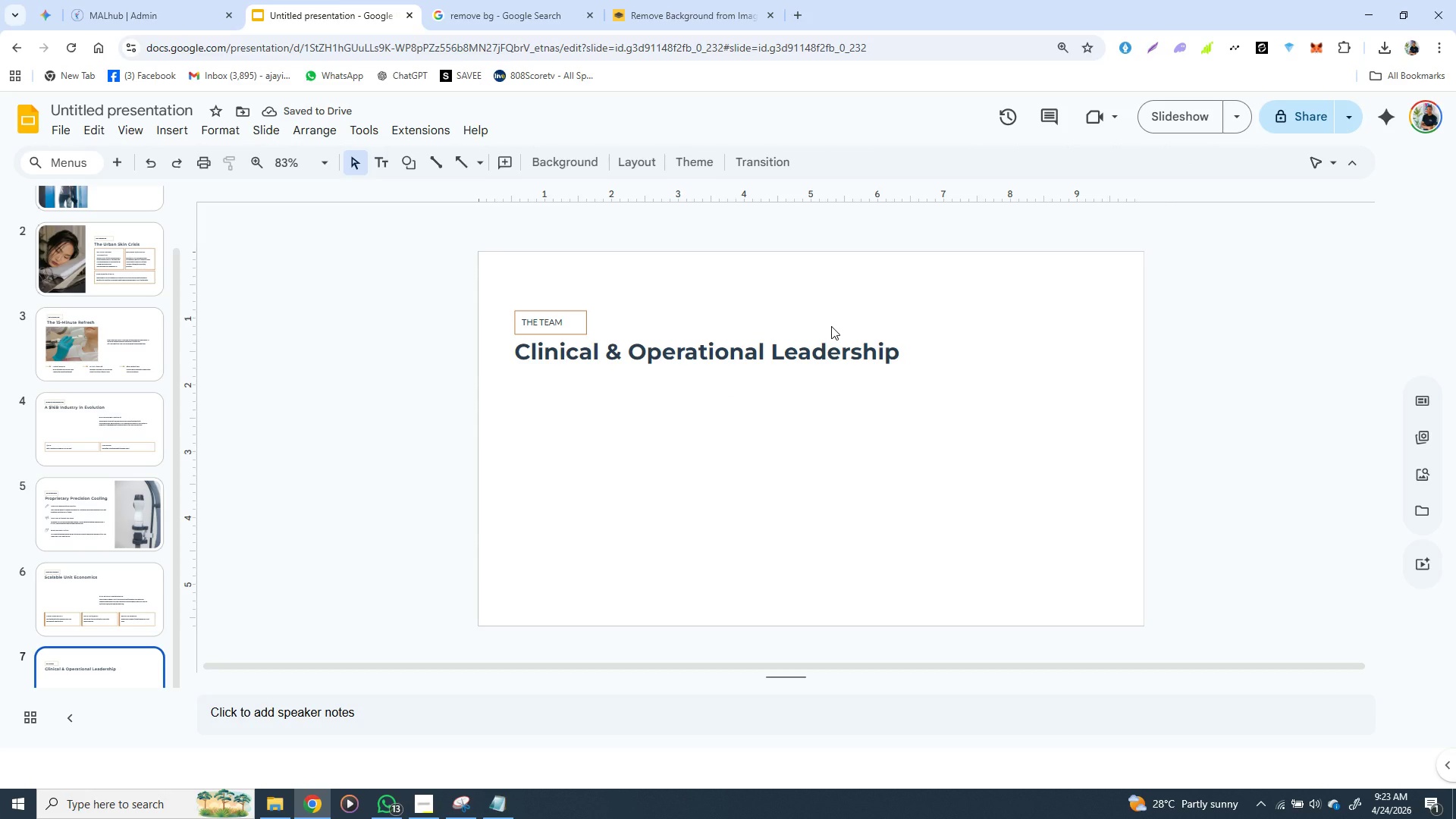 
left_click([831, 326])
 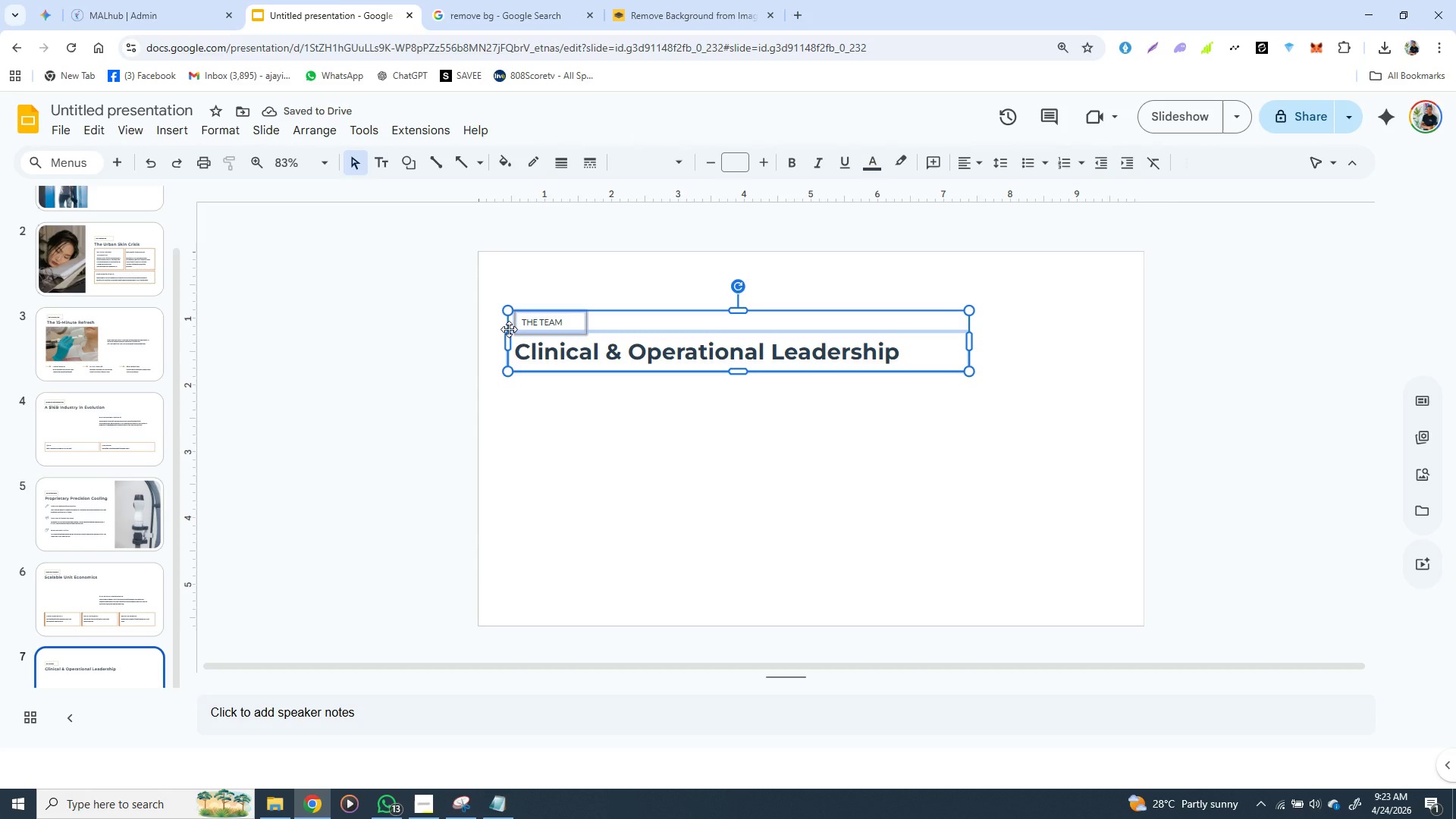 
left_click([509, 329])
 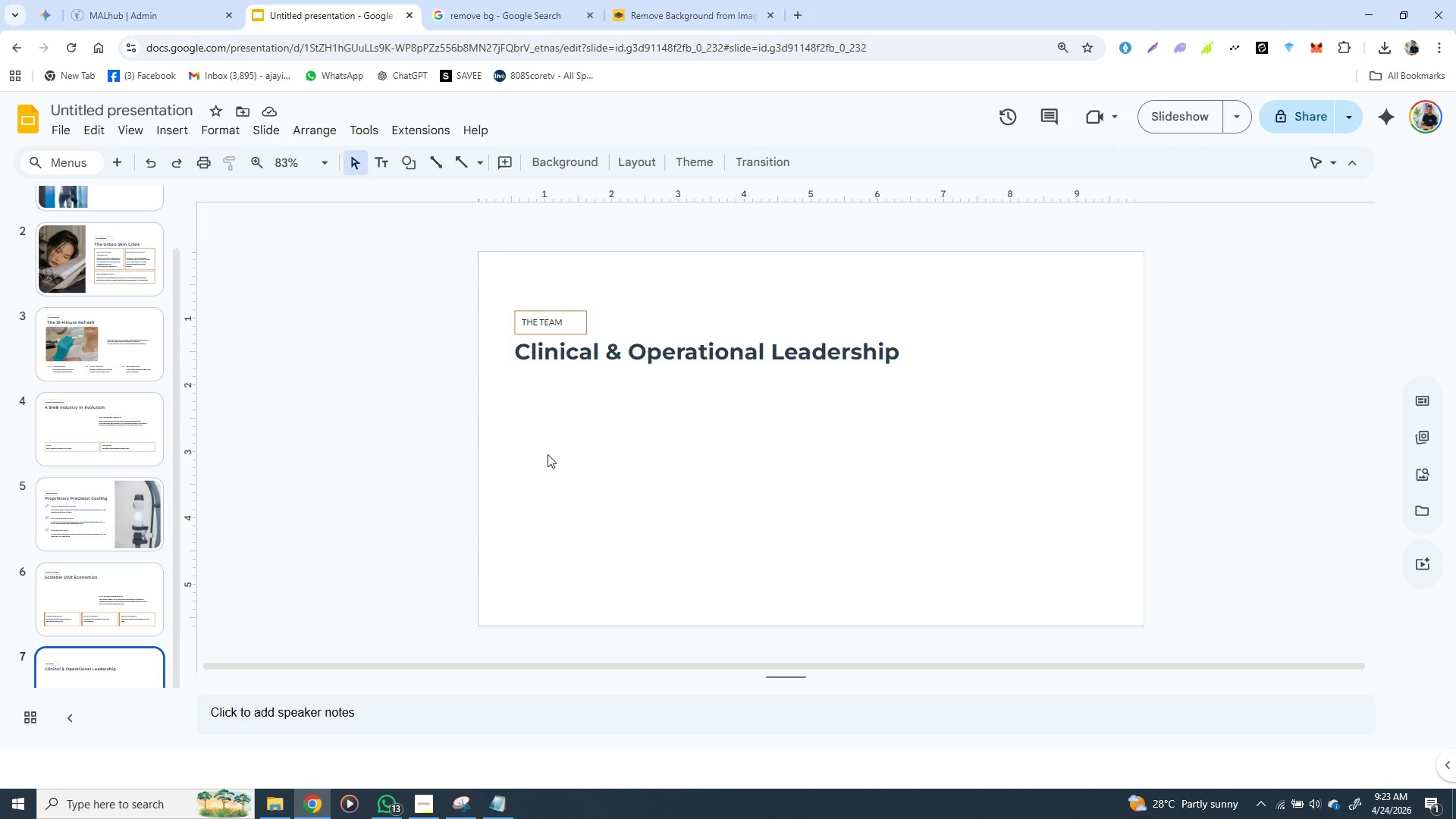 
left_click([548, 454])
 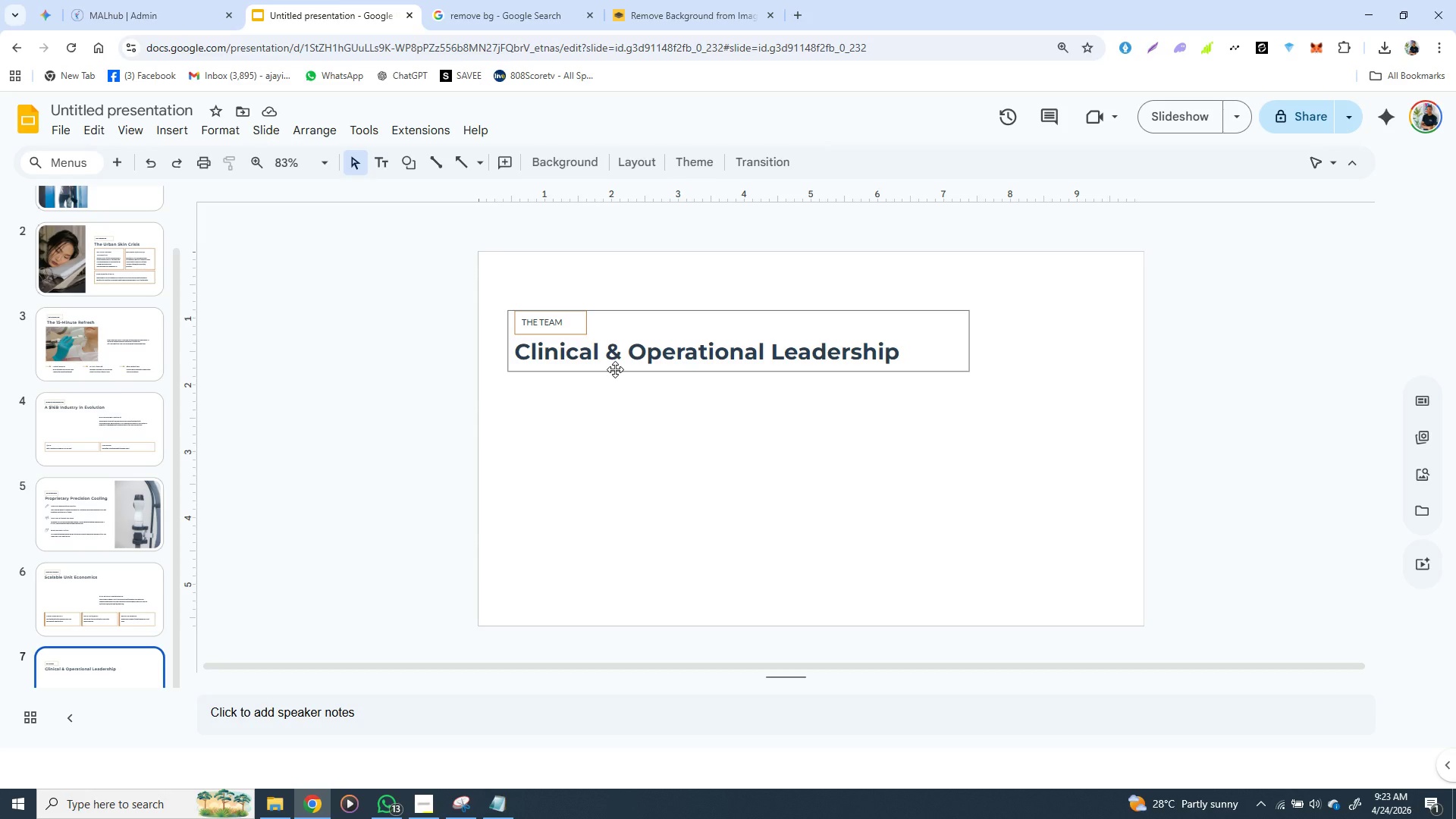 
wait(10.61)
 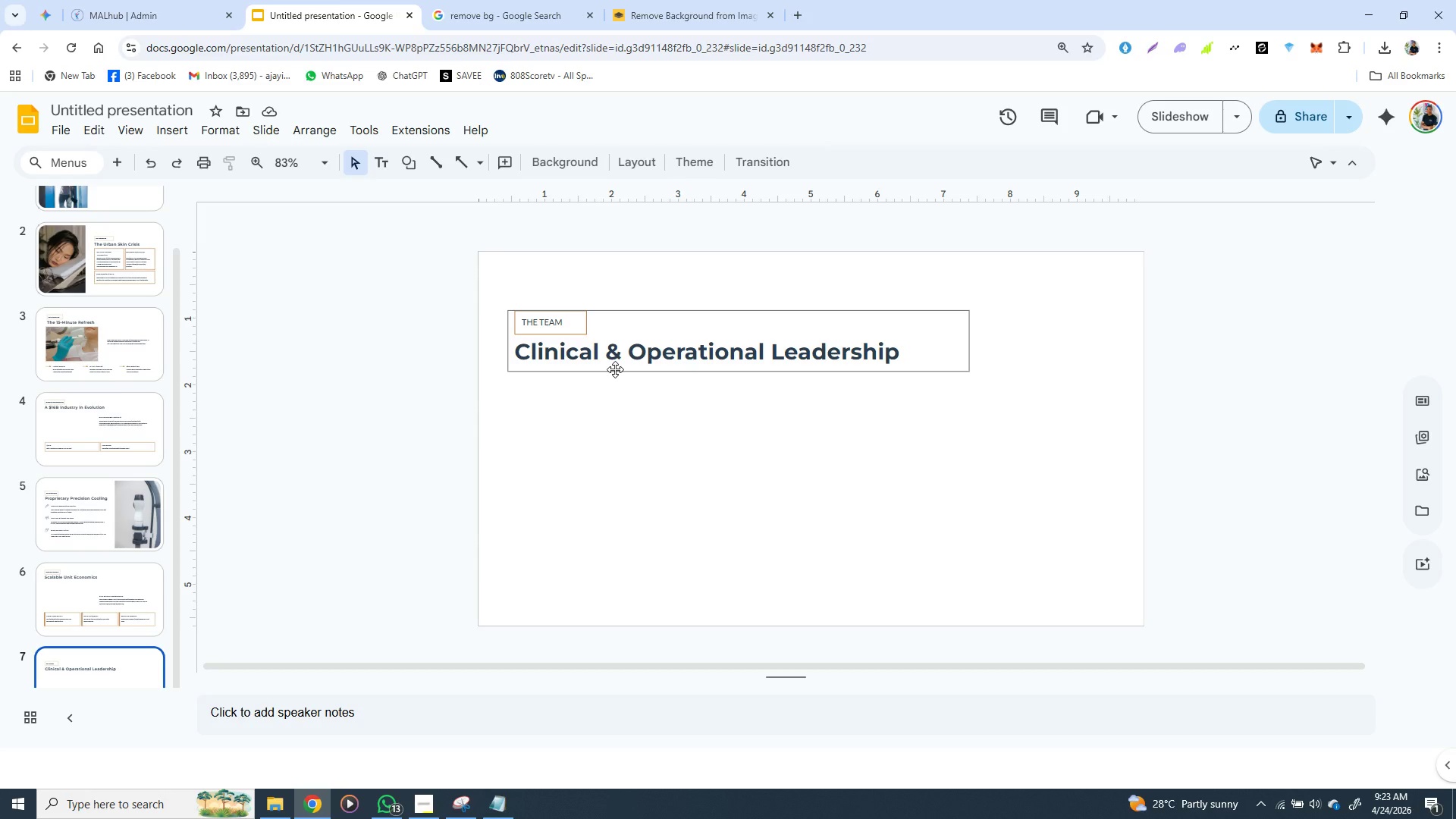 
left_click([613, 462])
 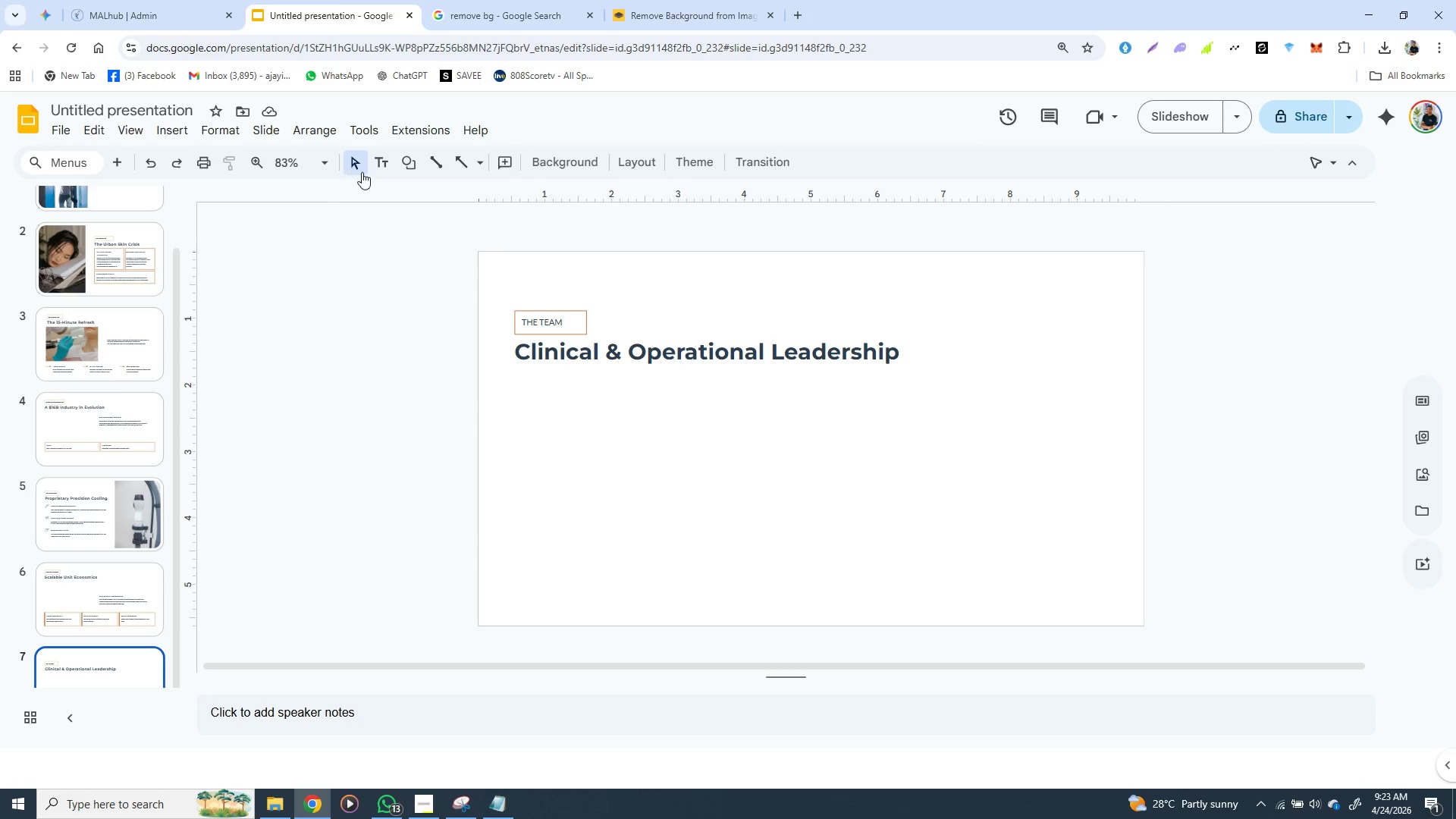 
wait(5.09)
 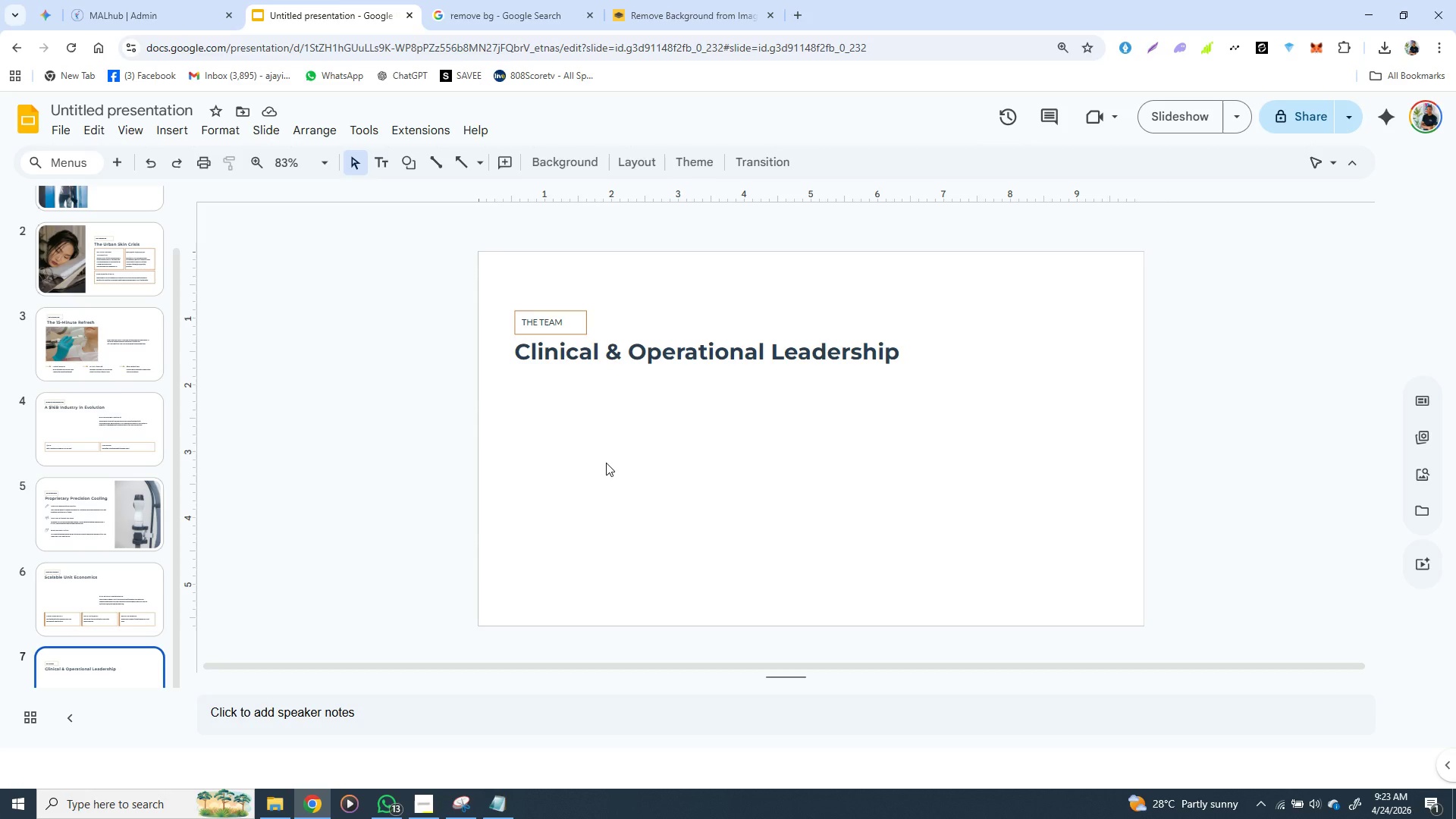 
left_click([410, 163])
 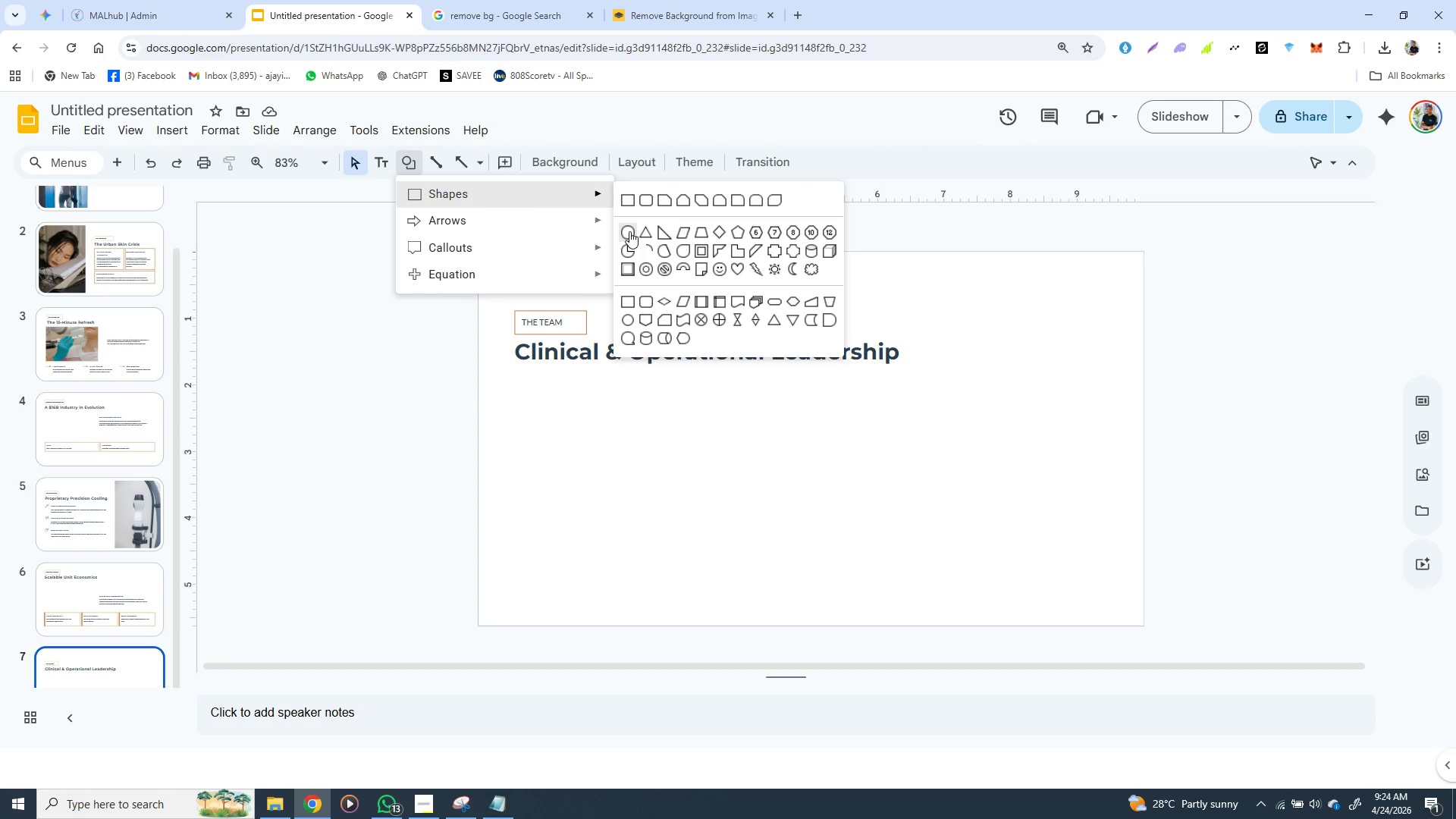 
left_click([629, 231])
 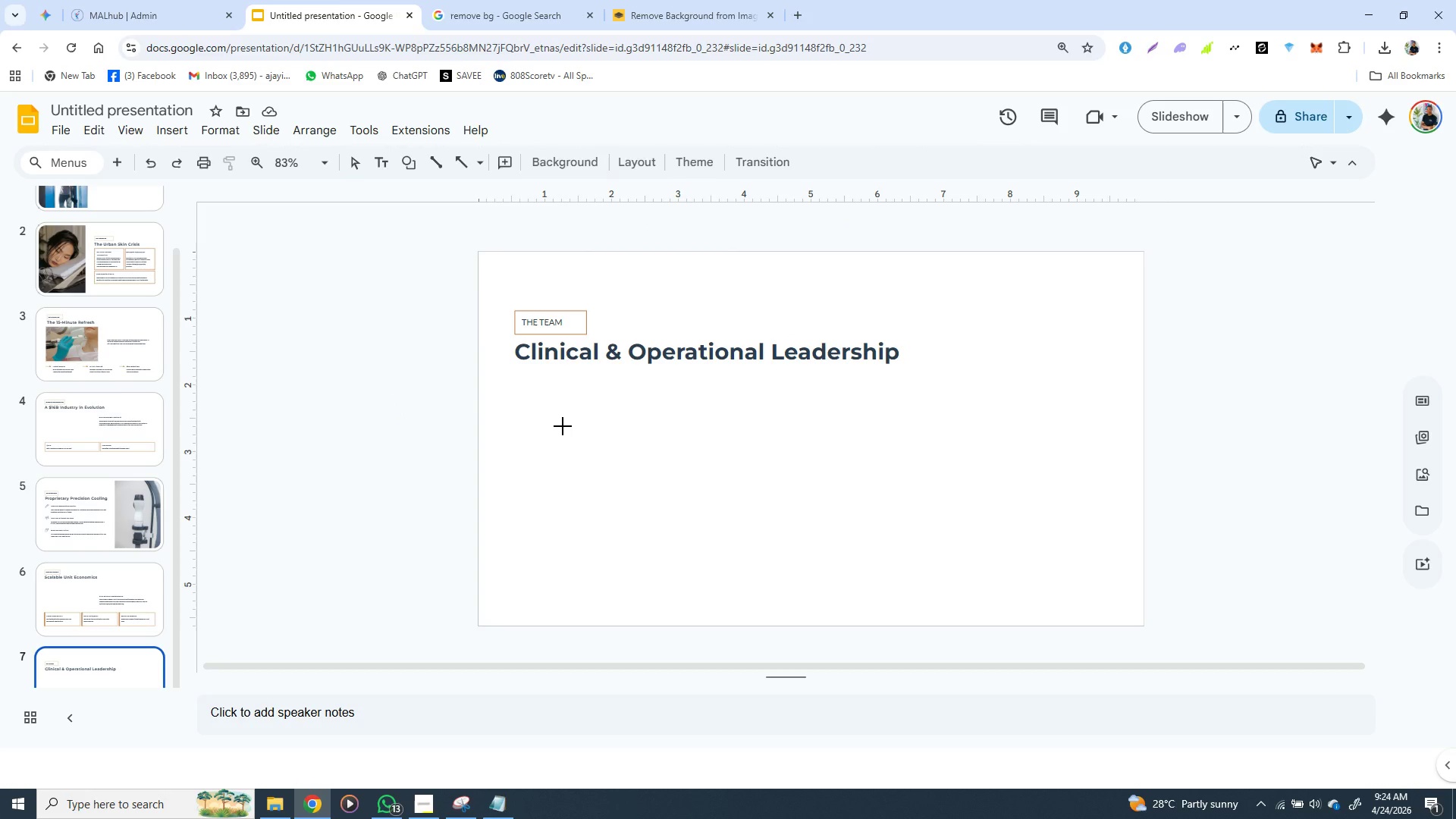 
hold_key(key=ShiftLeft, duration=1.52)
 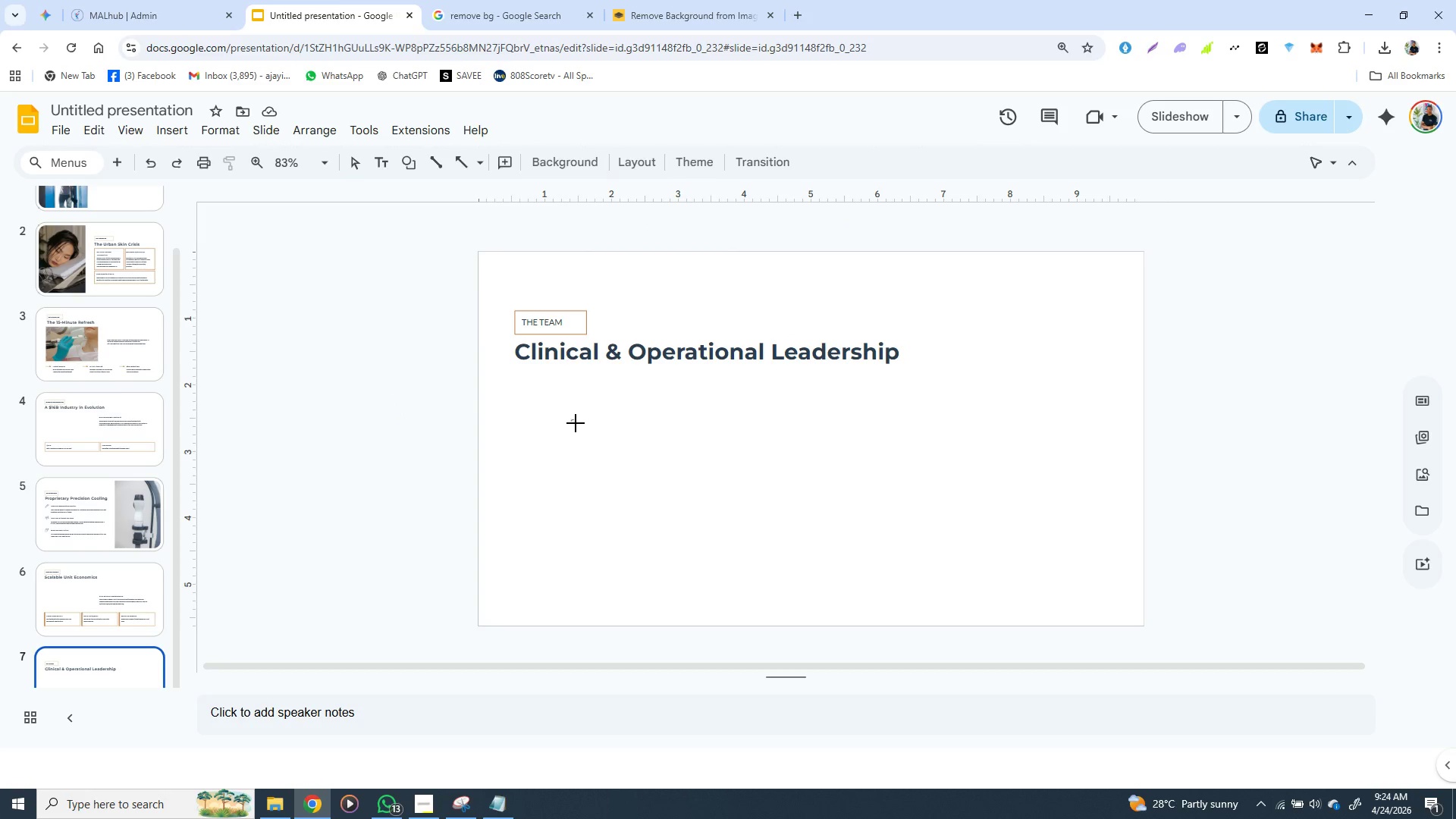 
hold_key(key=ShiftLeft, duration=1.51)
left_click_drag(start_coordinate=[570, 419], to_coordinate=[678, 506])
 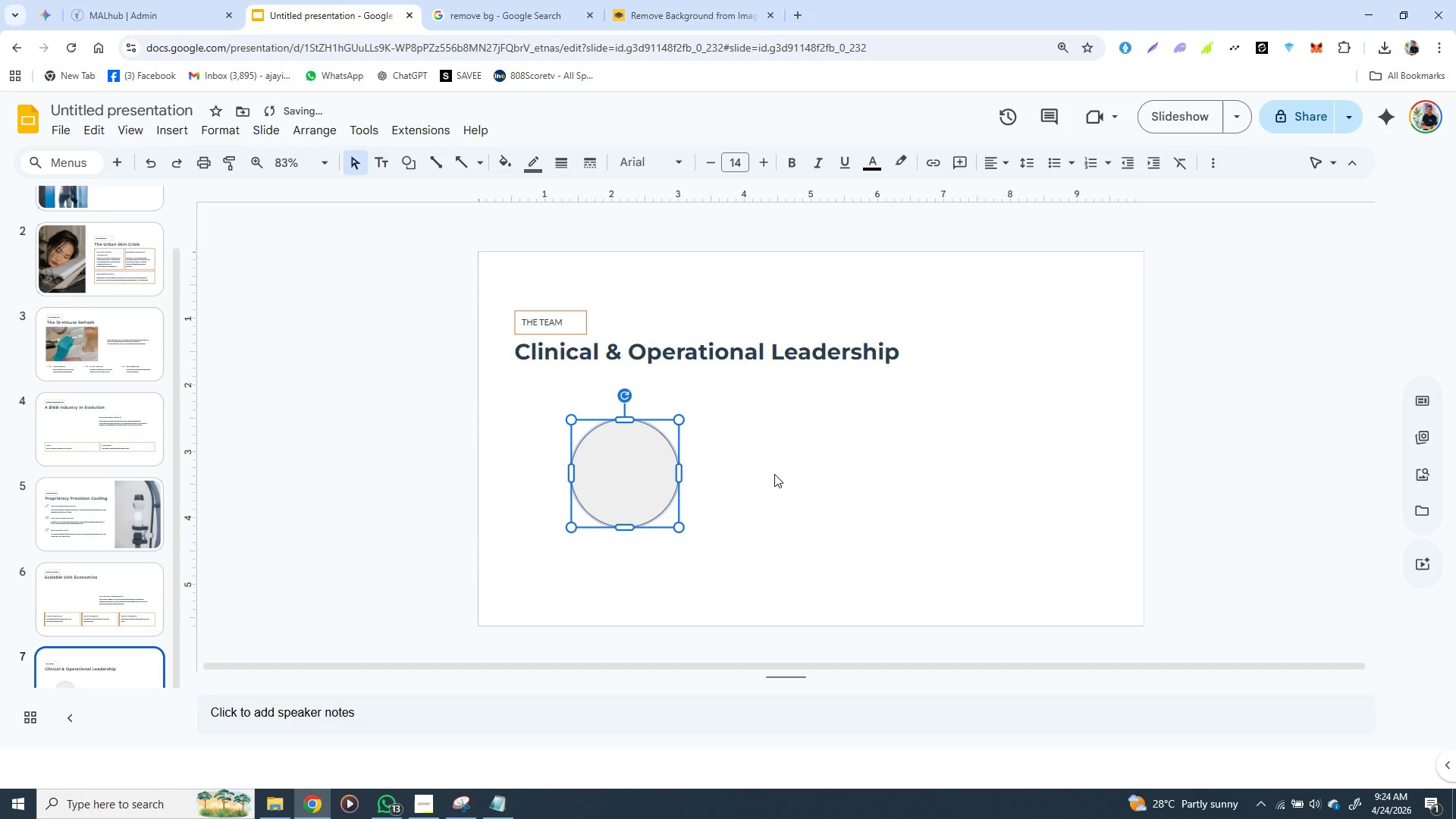 
hold_key(key=ShiftLeft, duration=1.5)
 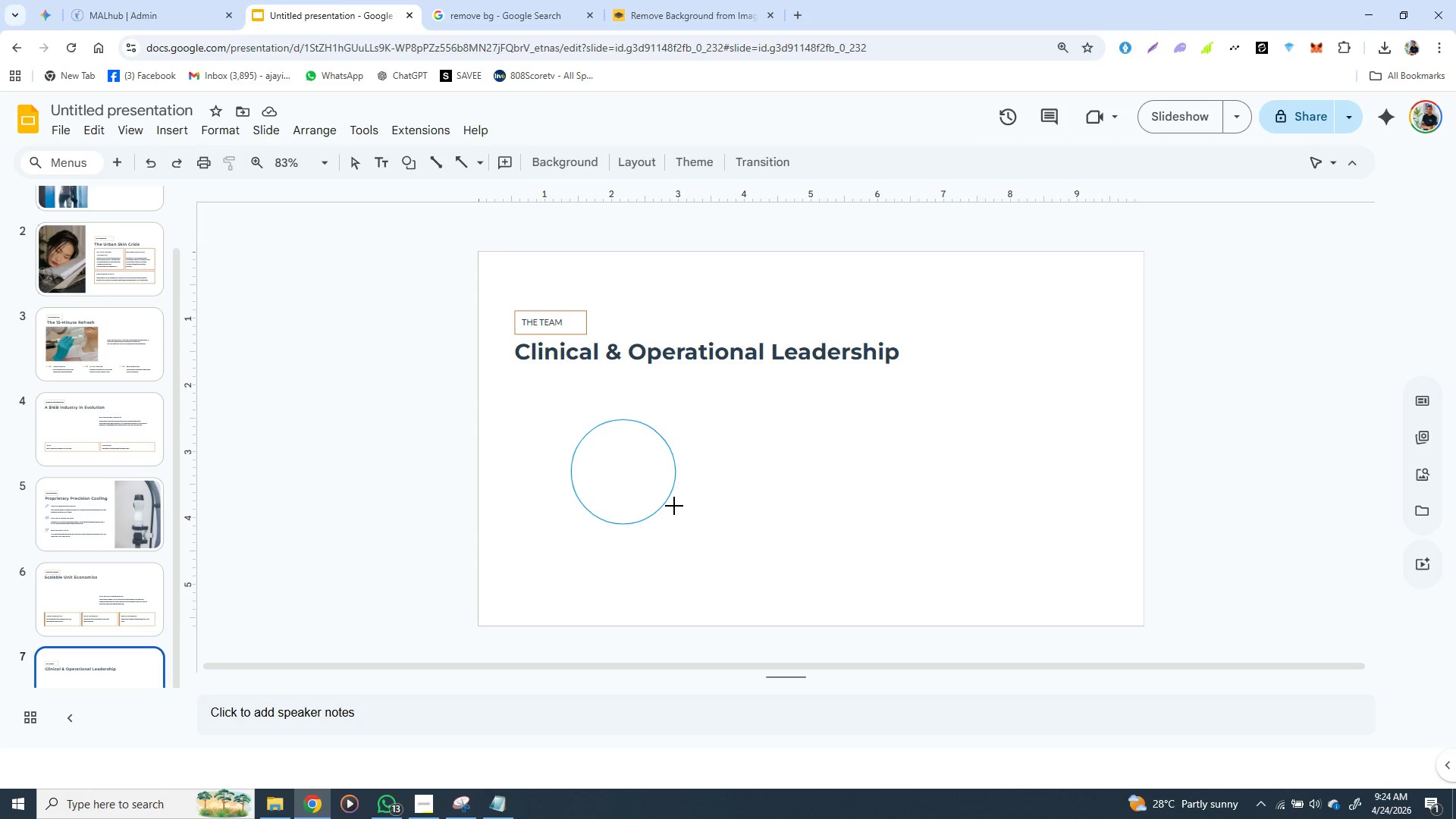 
hold_key(key=ShiftLeft, duration=1.52)
 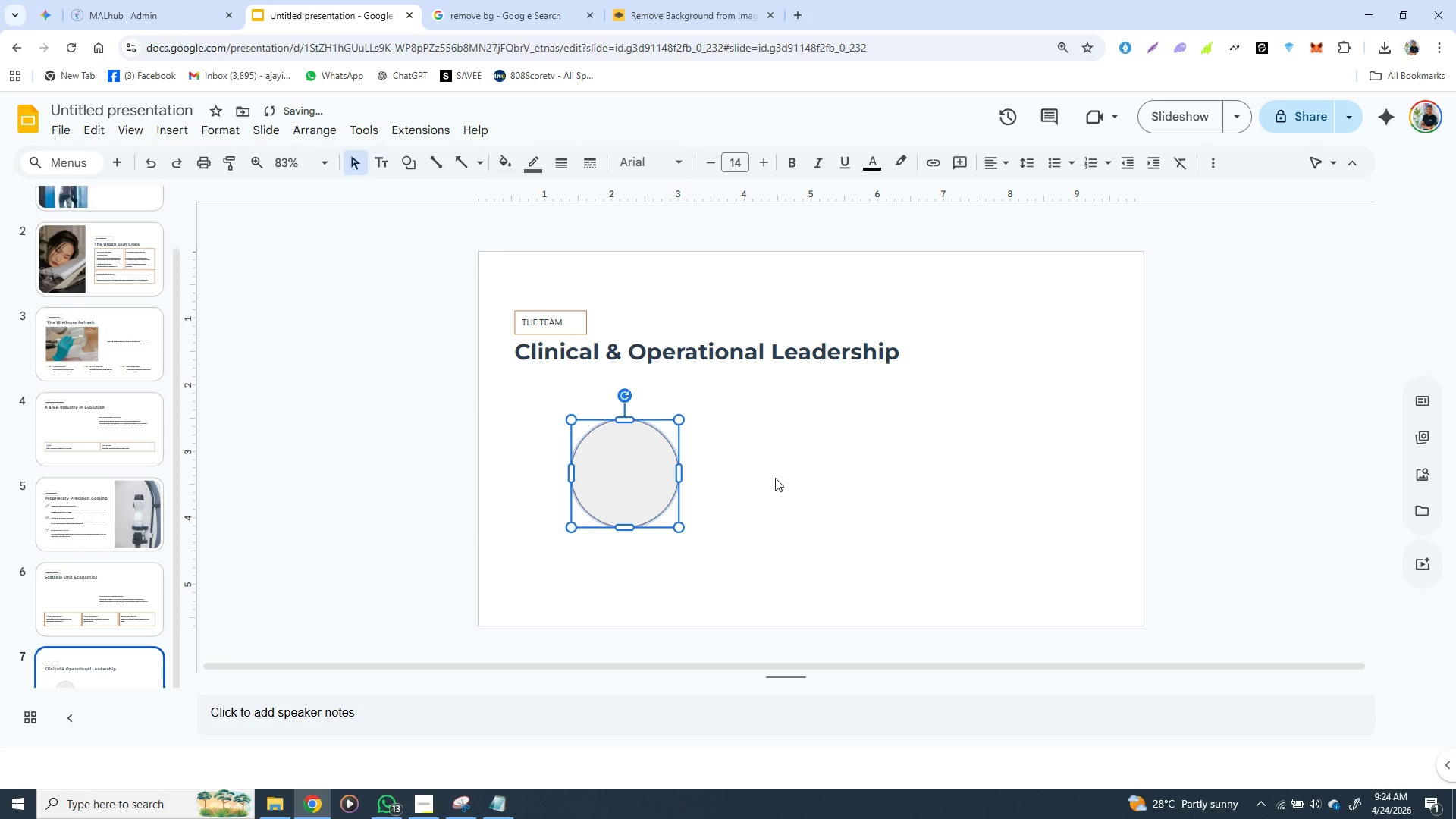 
key(Shift+ShiftLeft)
 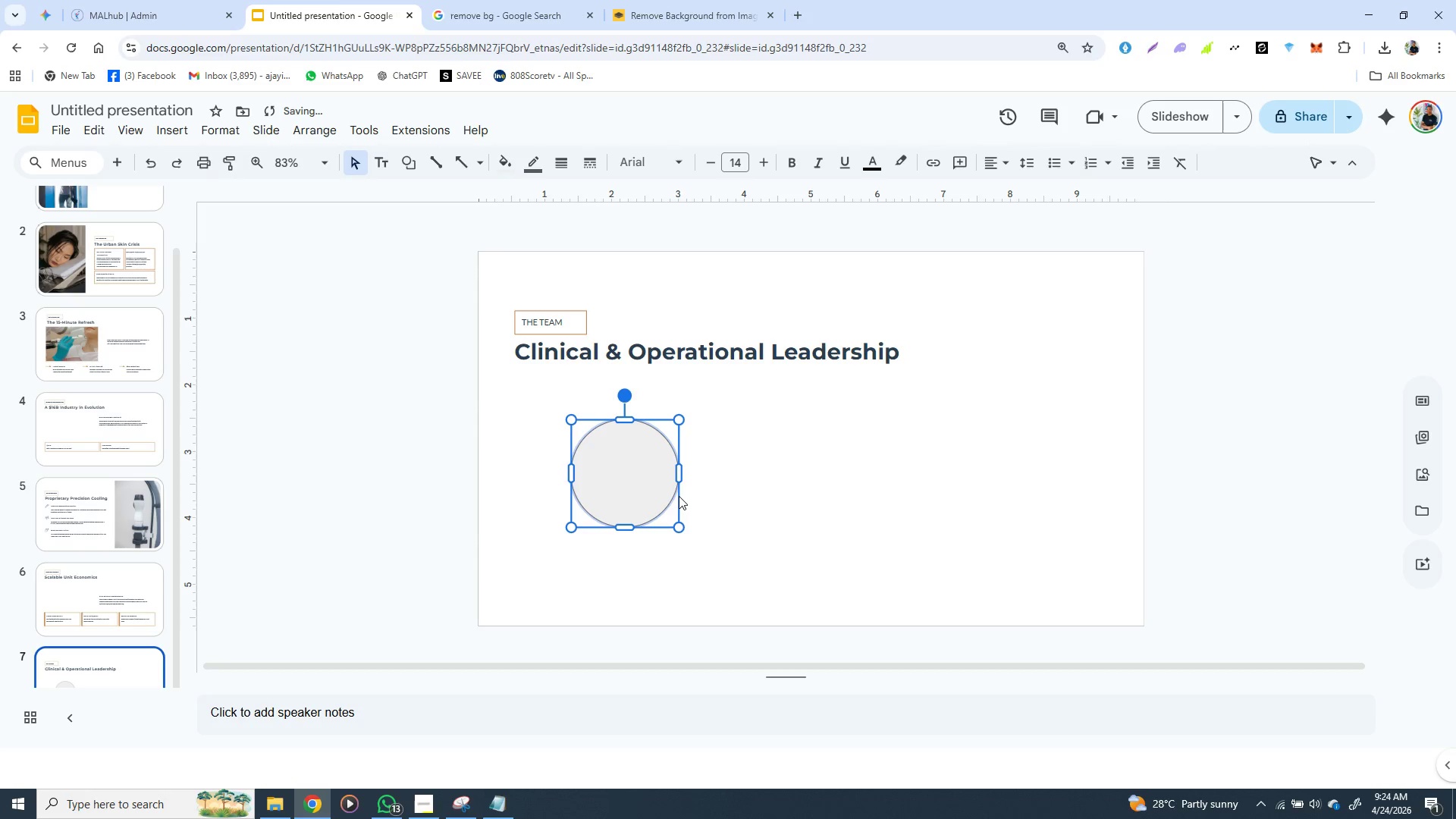 
key(Shift+ShiftLeft)
 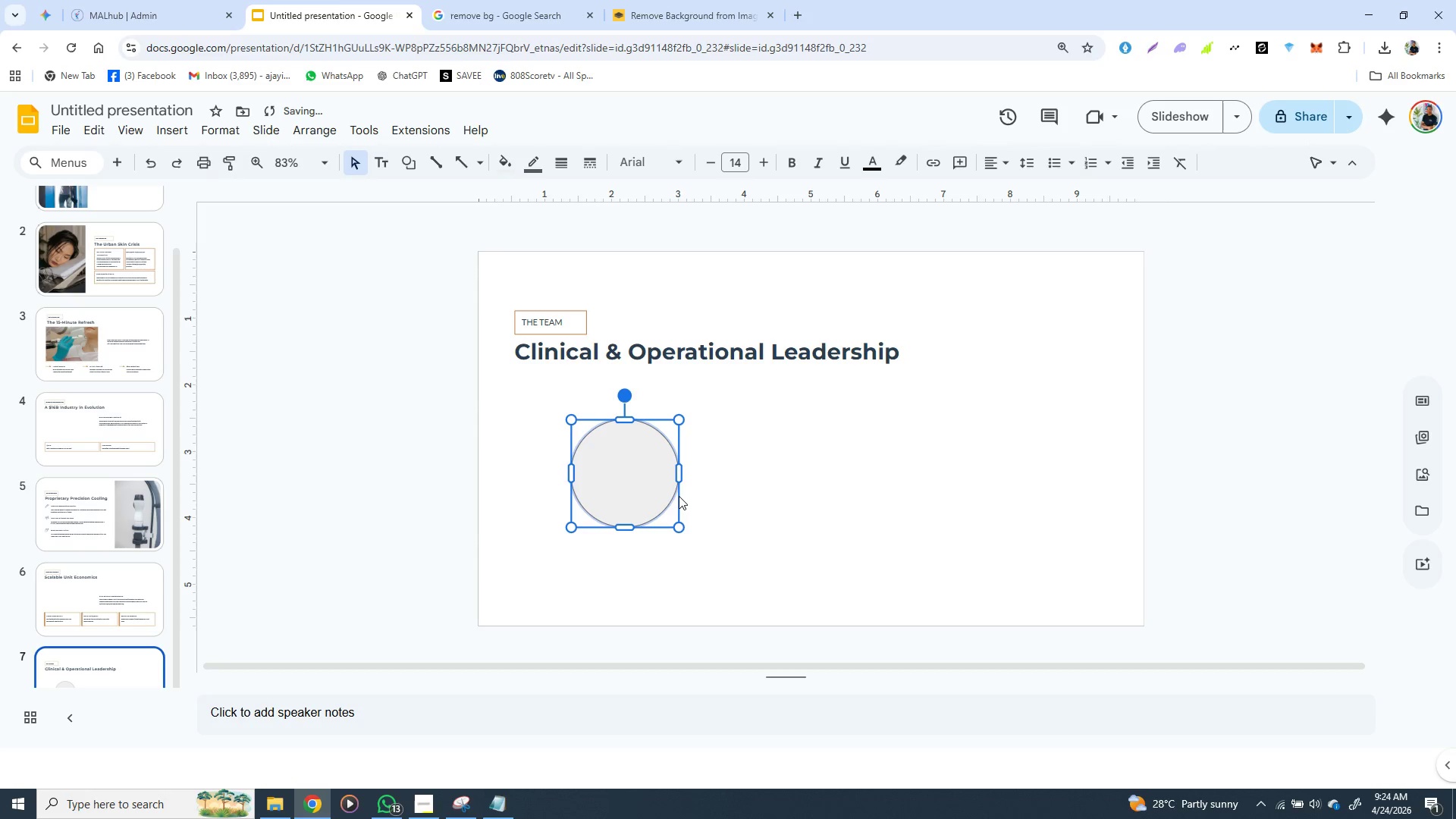 
key(Shift+ShiftLeft)
 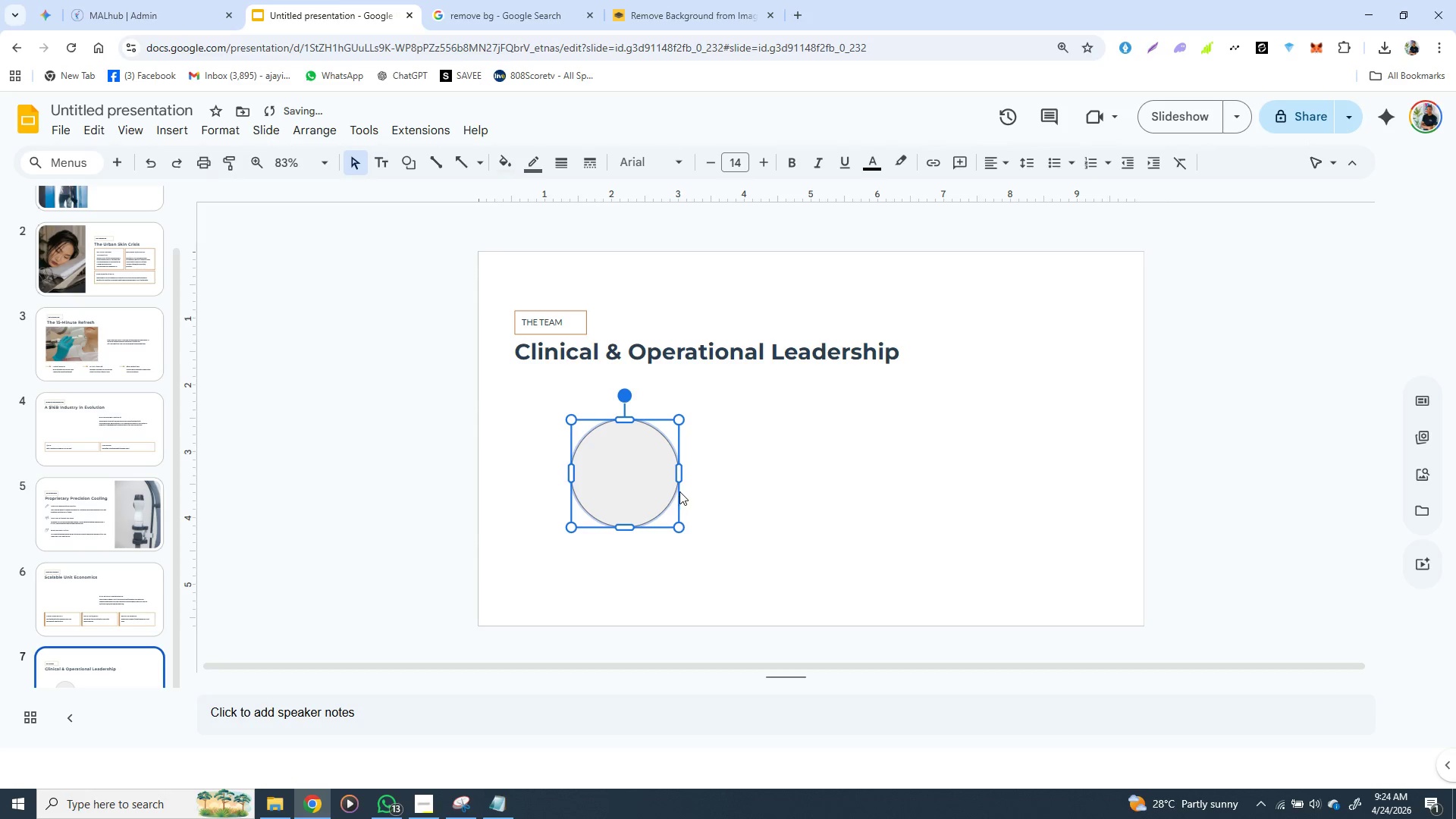 
key(Shift+ShiftLeft)
 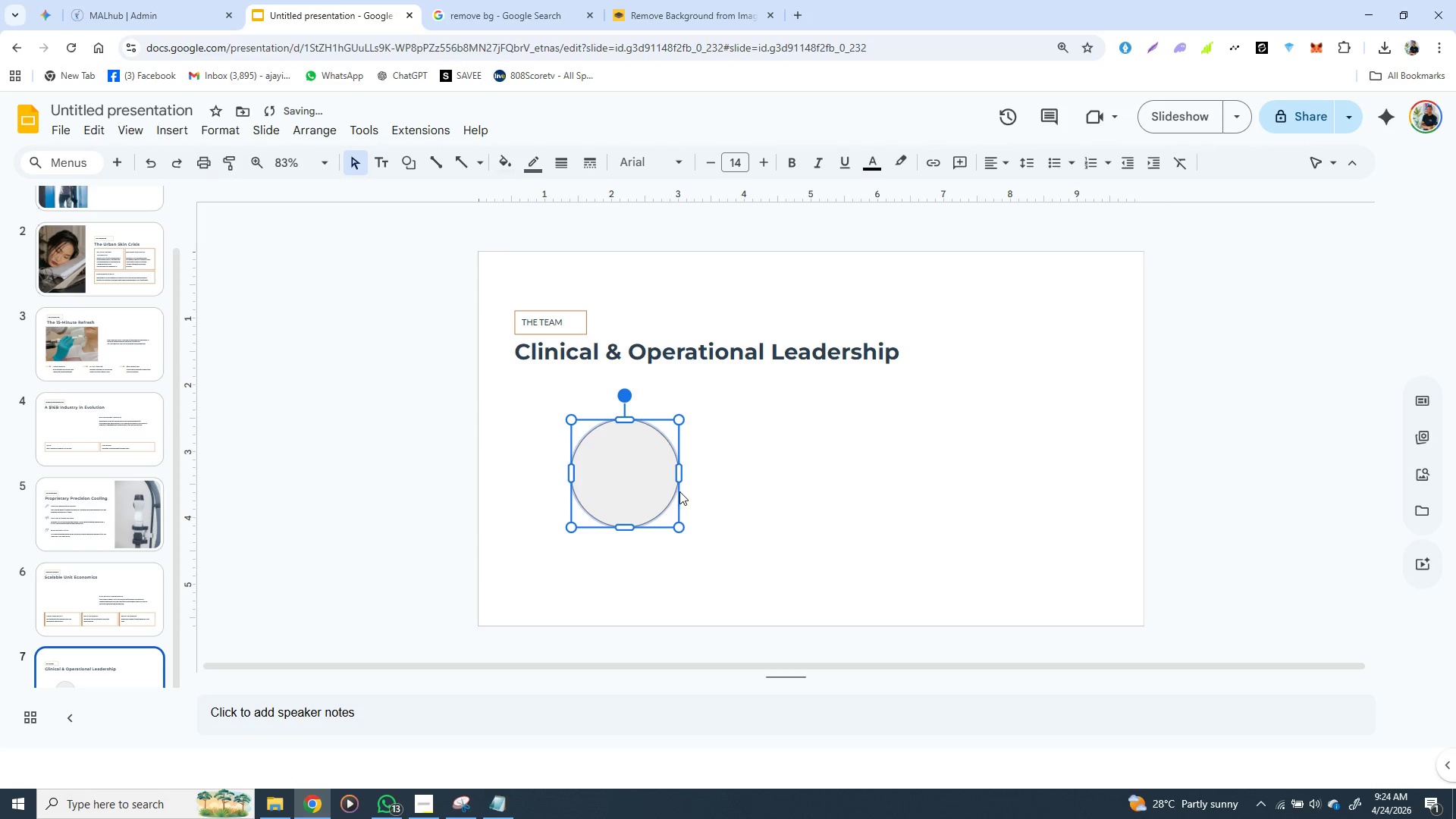 
key(Shift+ShiftLeft)
 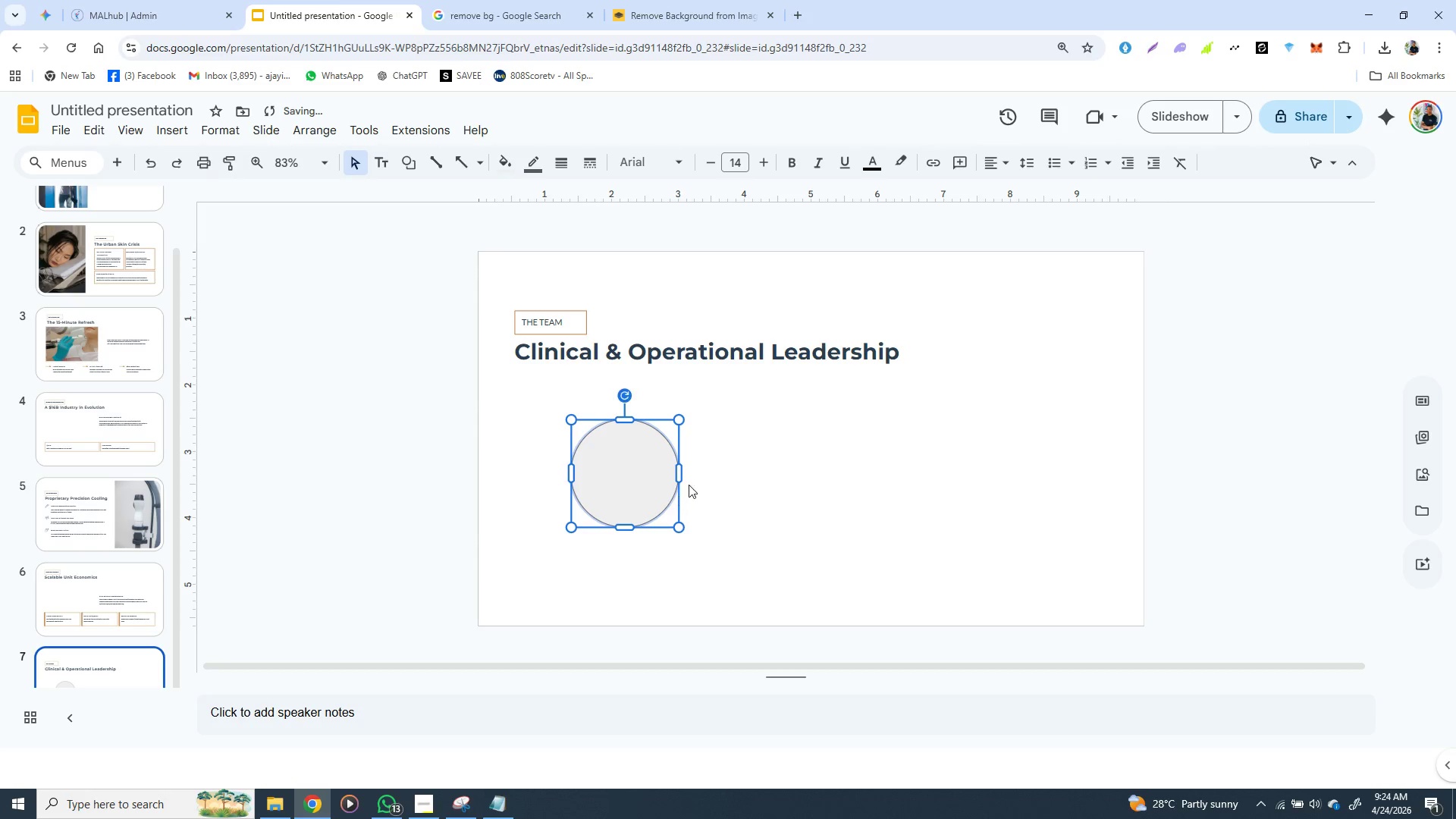 
key(Shift+ShiftLeft)
 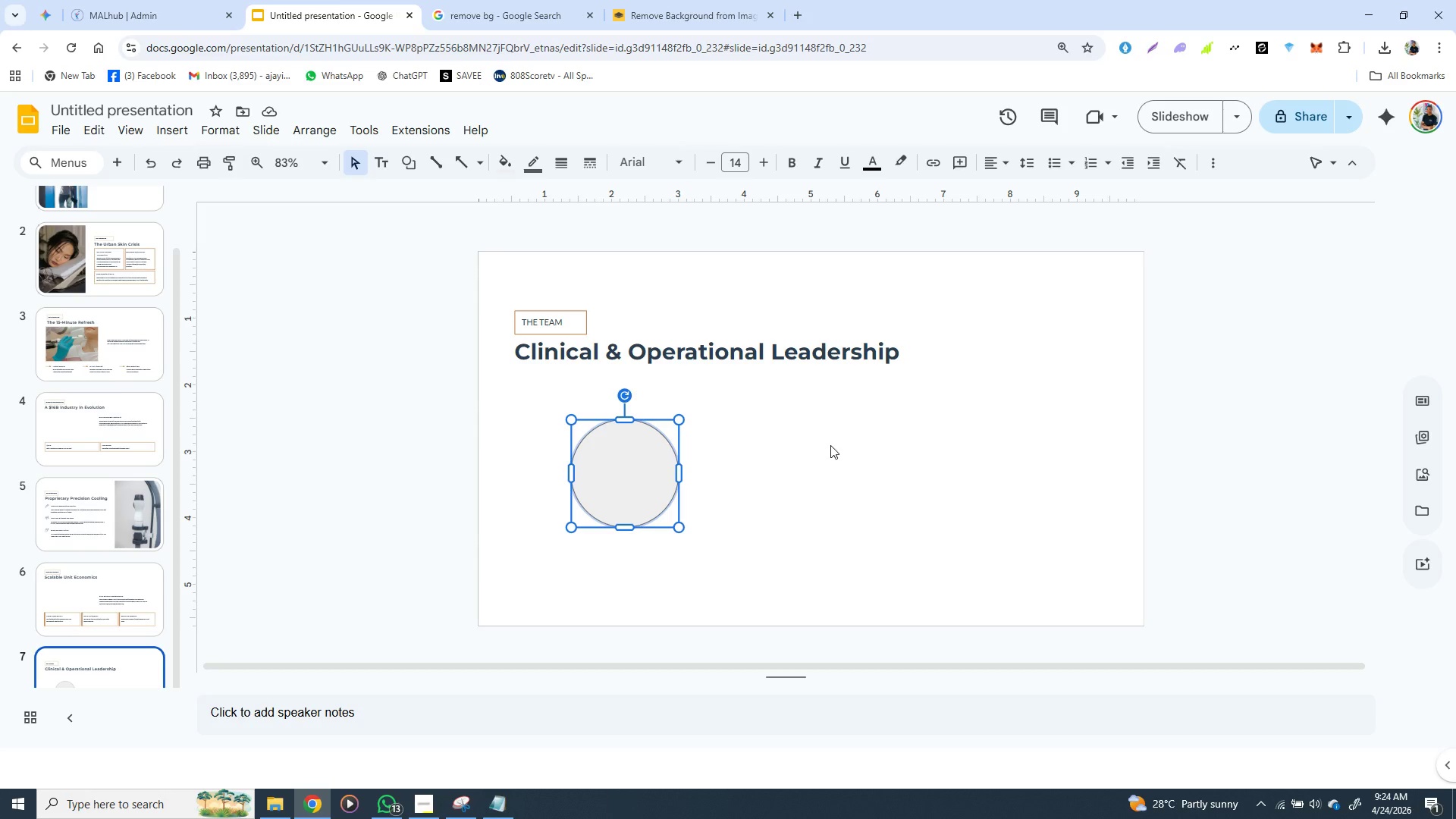 
wait(13.2)
 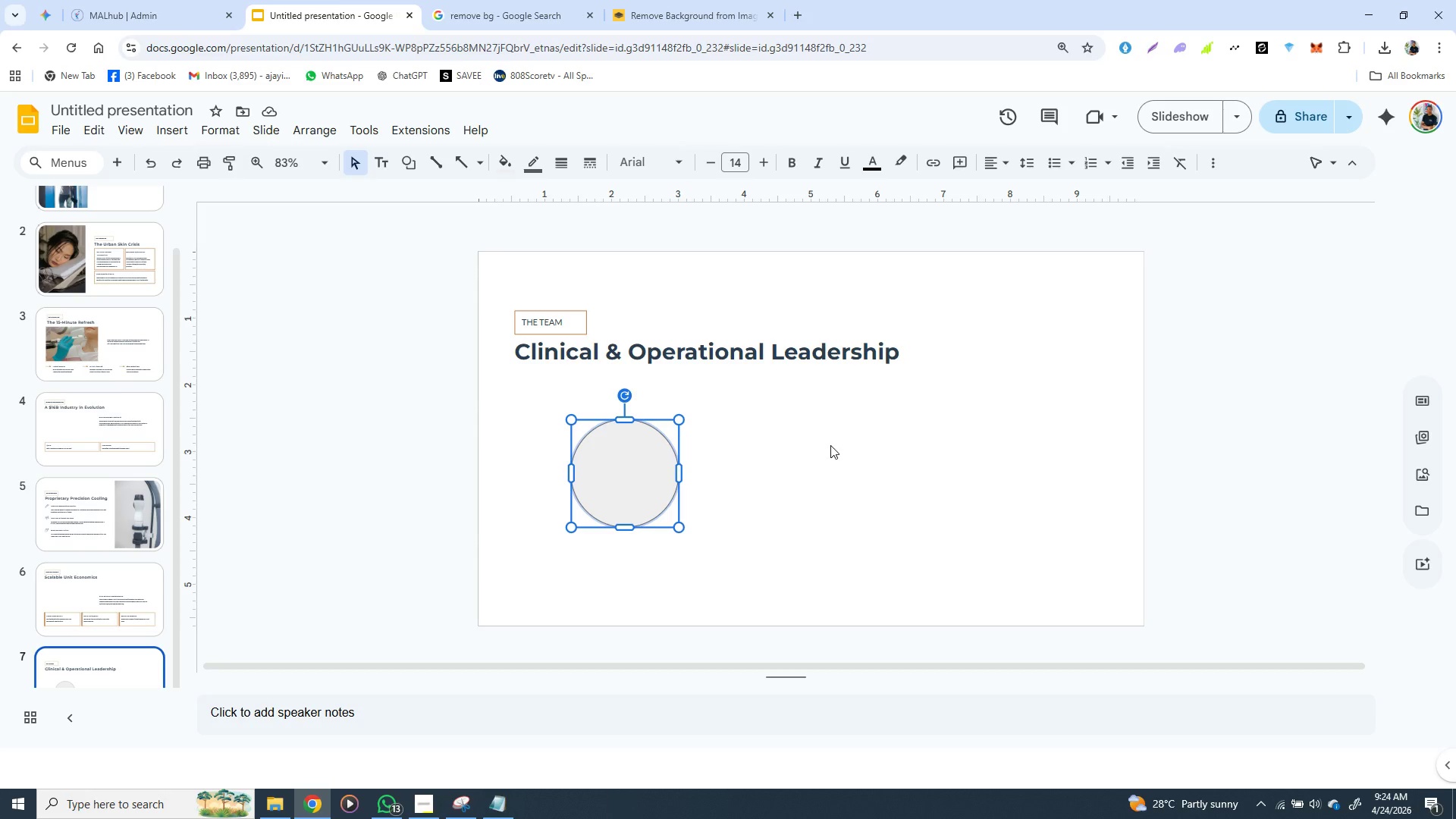 
left_click([419, 799])